 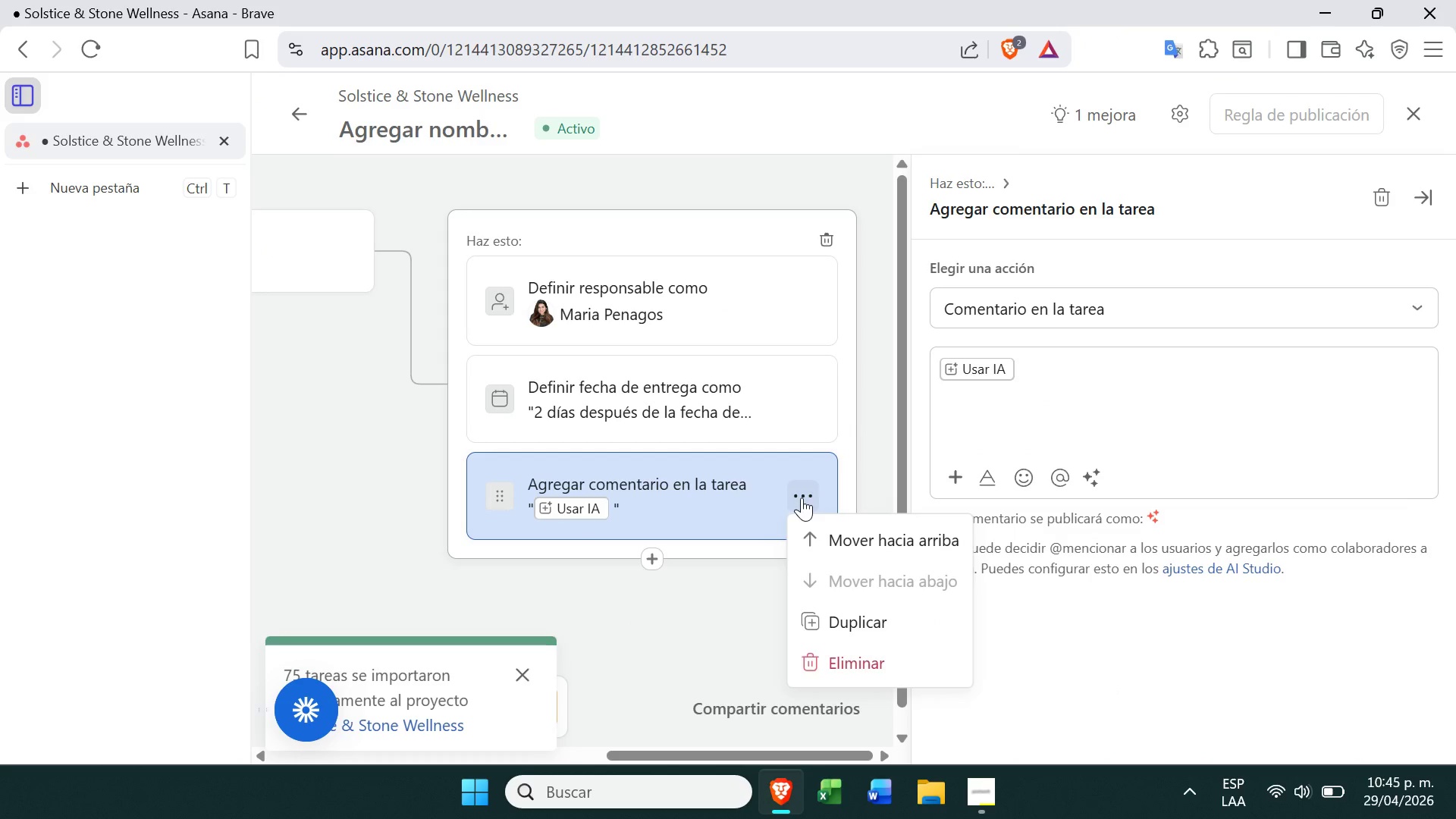 
left_click([805, 674])
 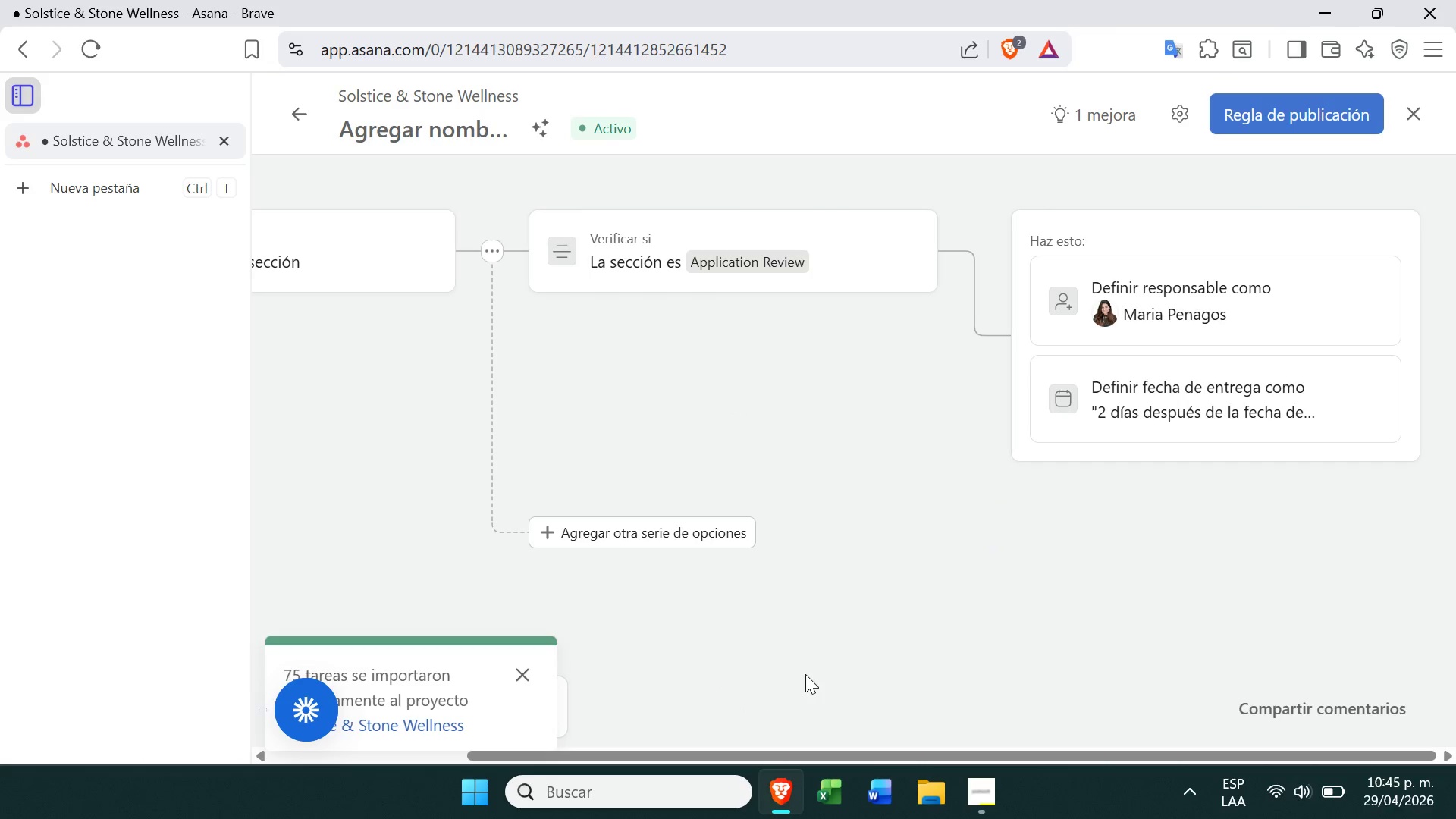 
left_click([1283, 106])
 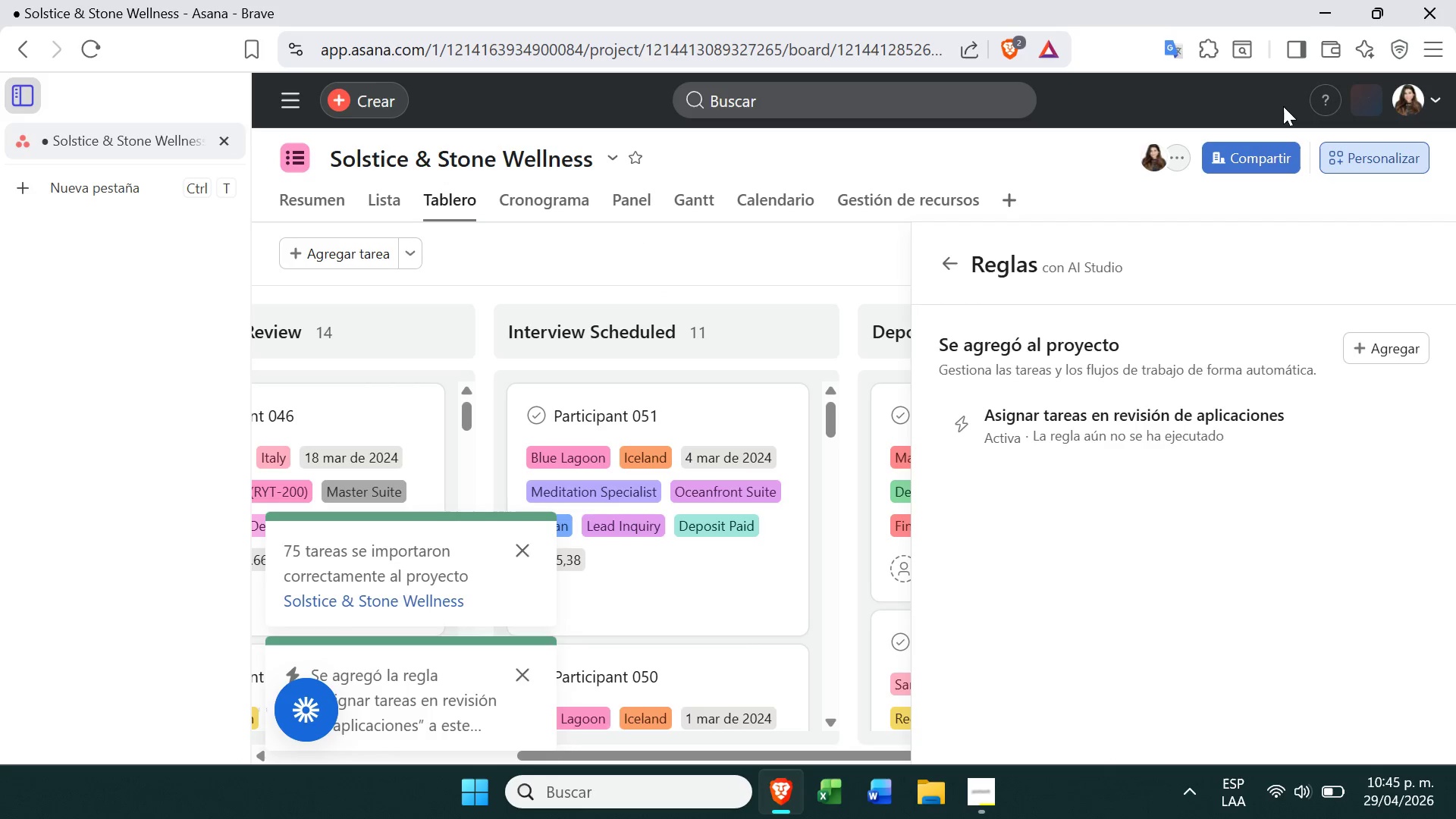 
wait(10.45)
 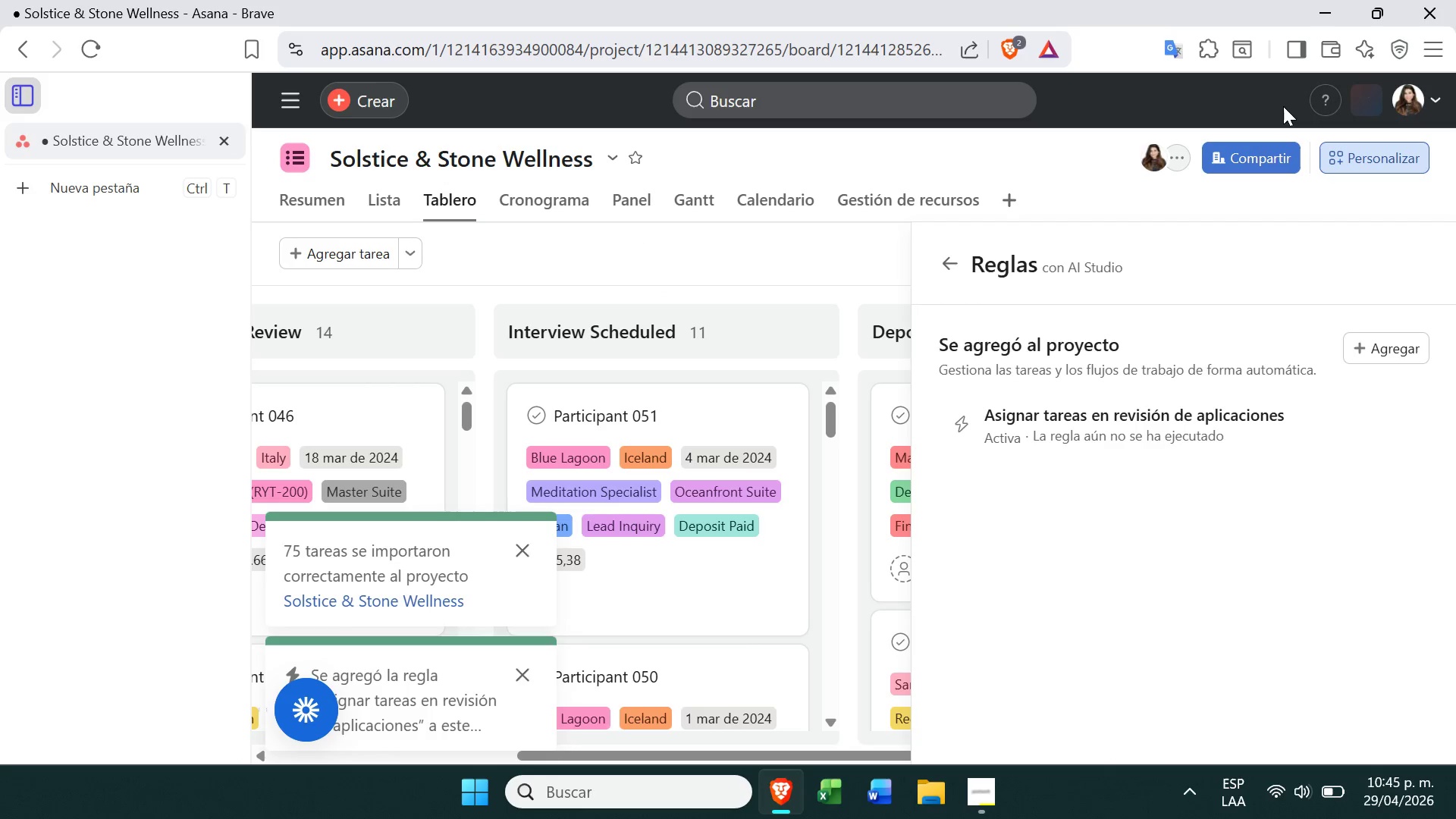 
left_click([710, 232])
 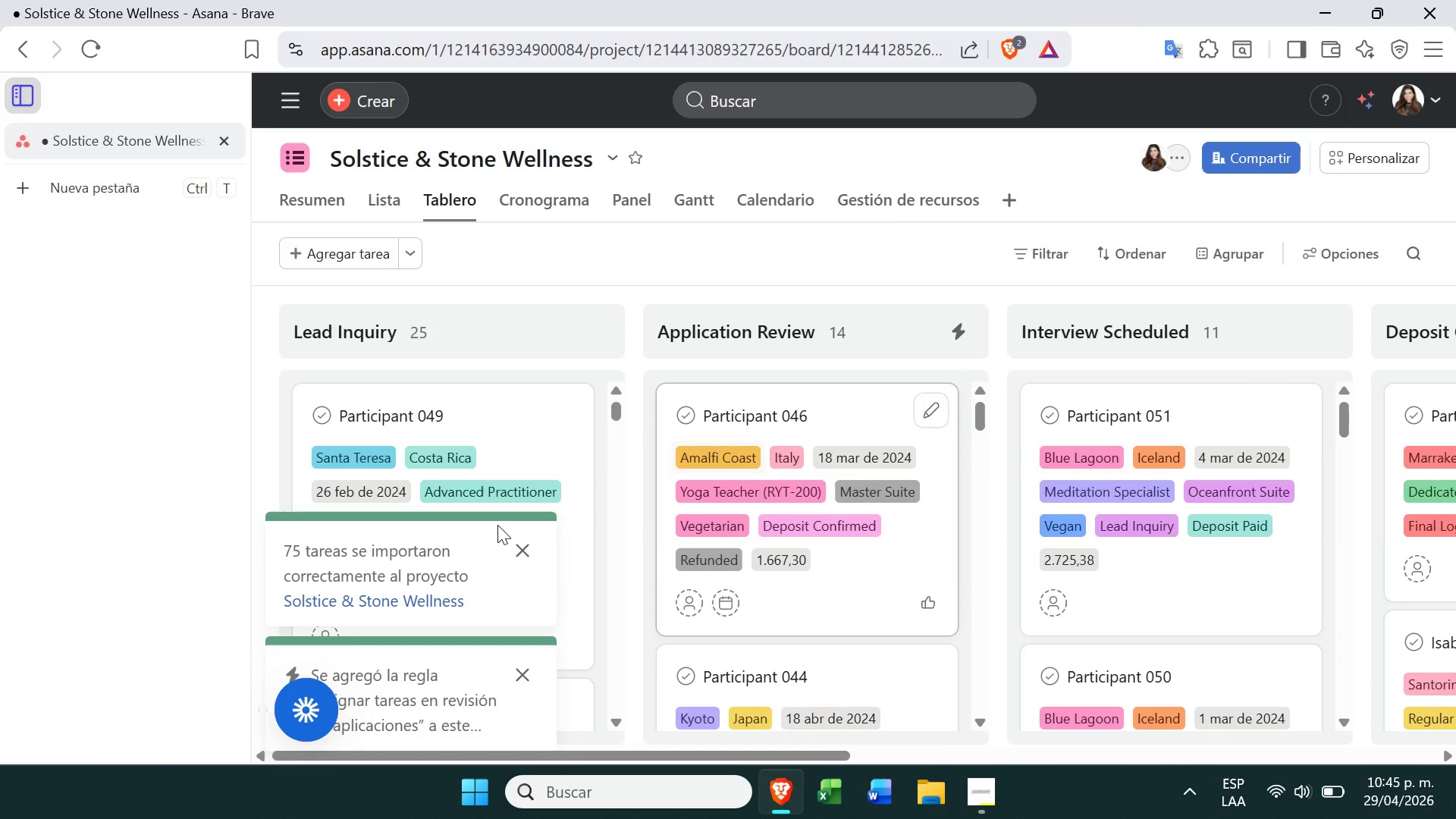 
wait(5.62)
 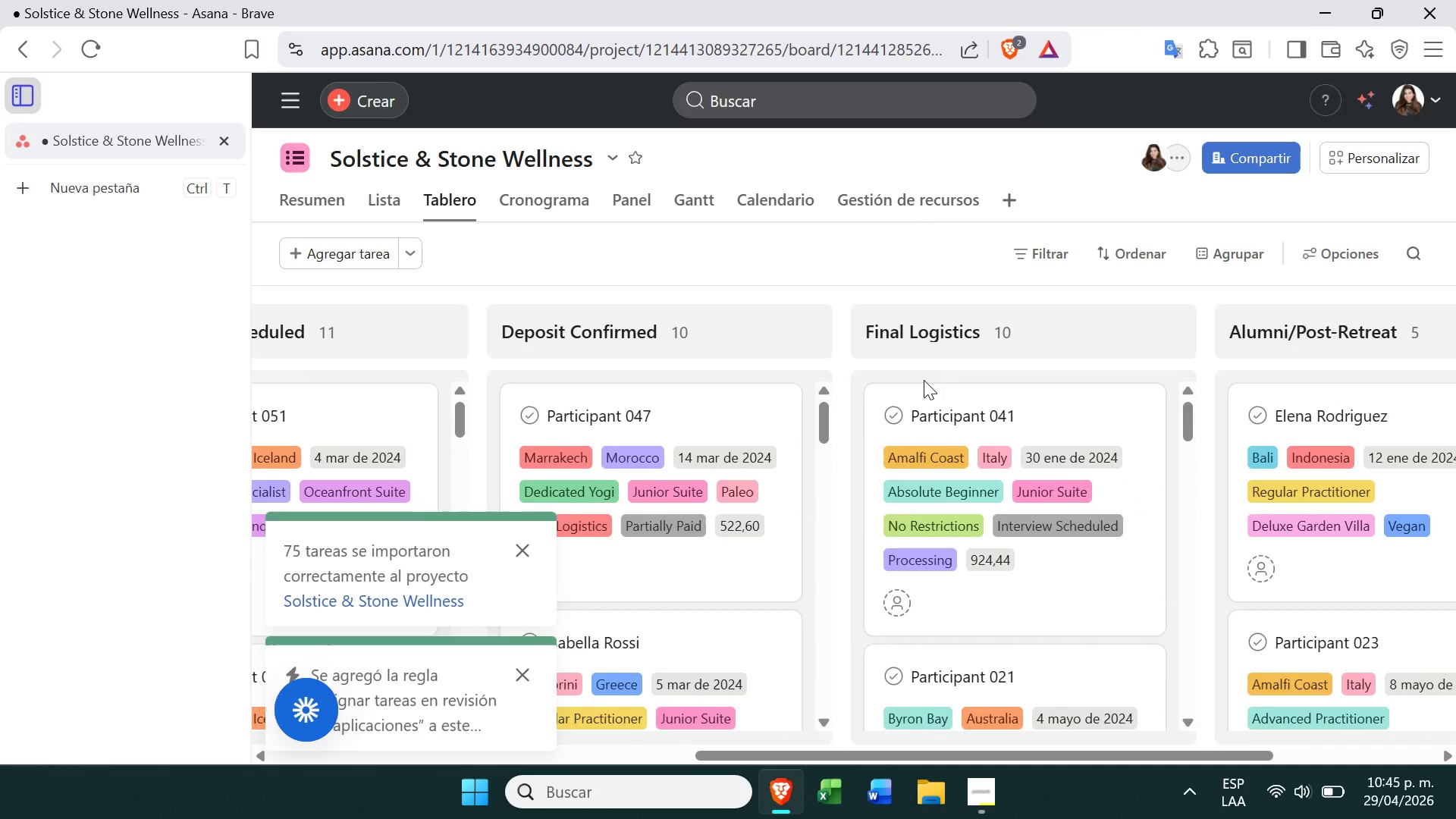 
left_click([519, 557])
 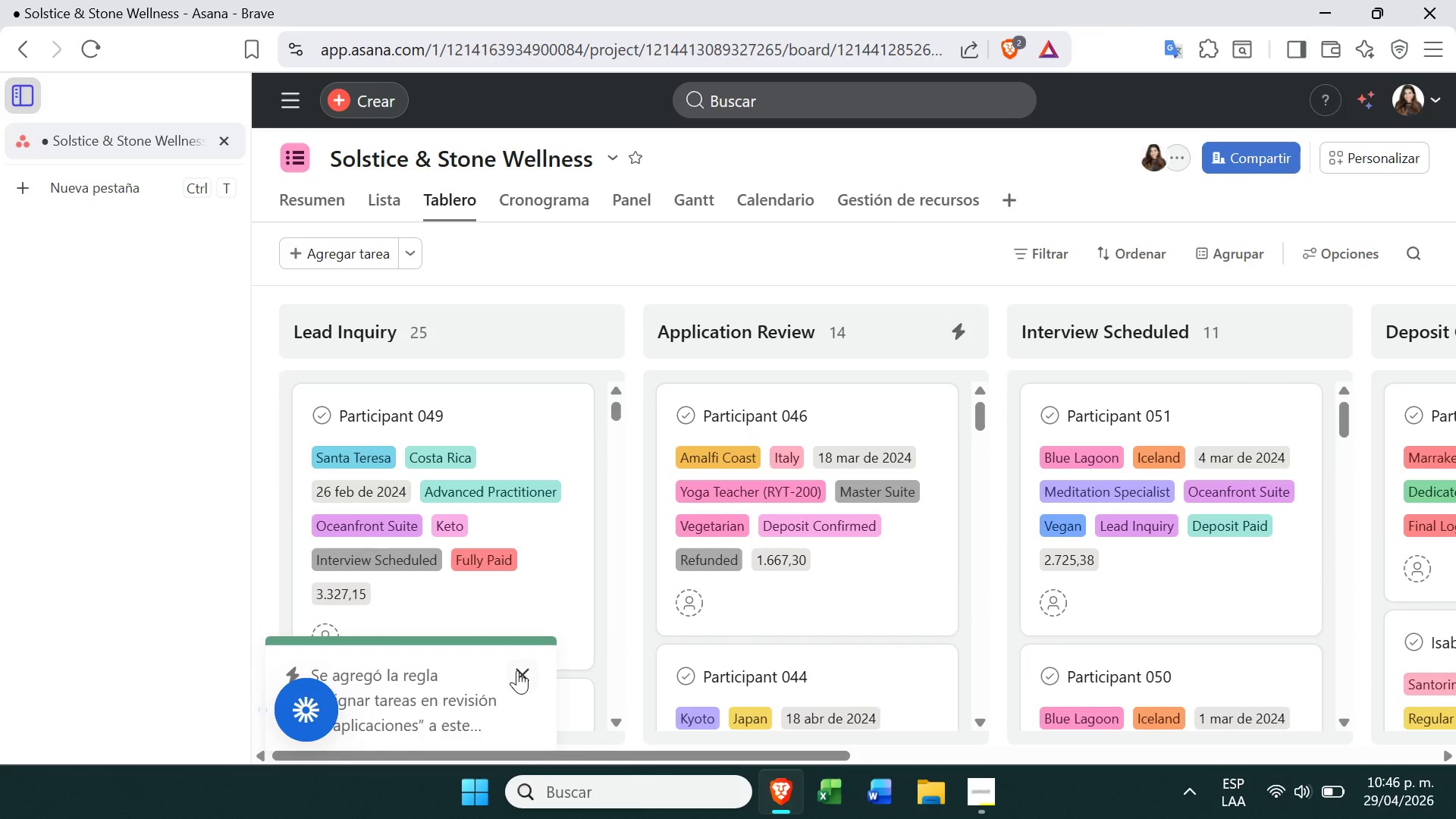 
left_click([517, 671])
 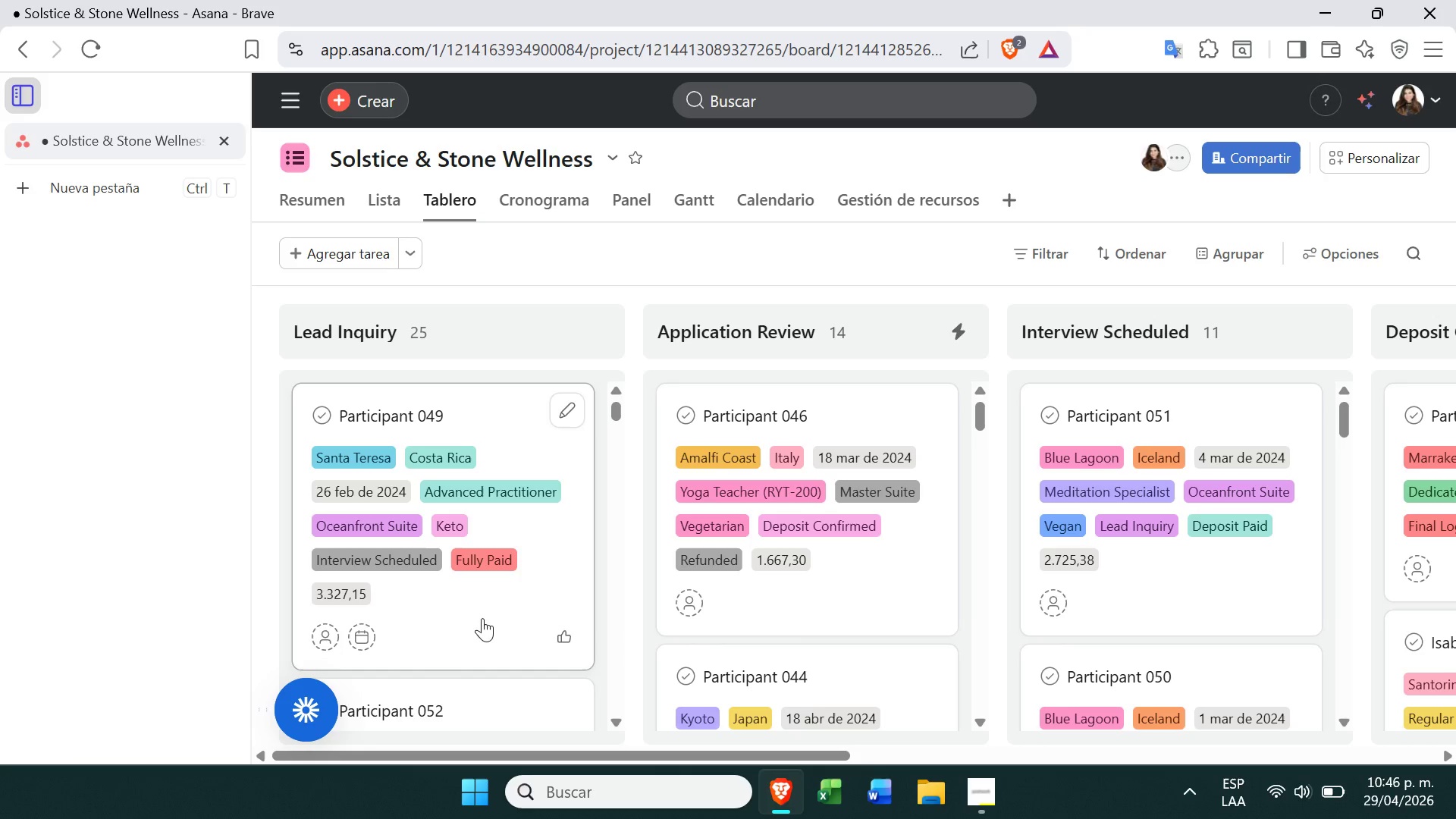 
left_click_drag(start_coordinate=[496, 635], to_coordinate=[793, 497])
 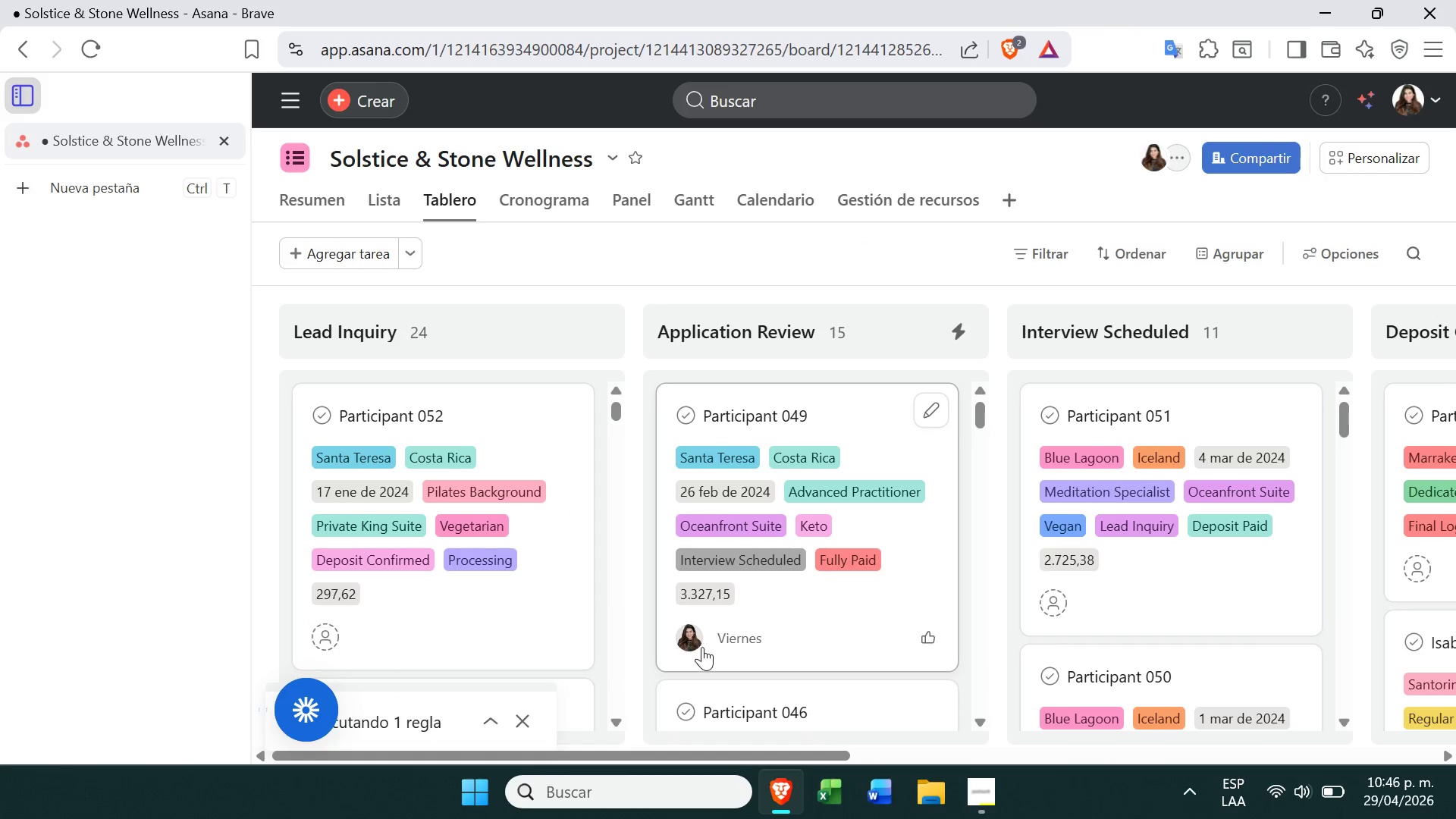 
wait(9.31)
 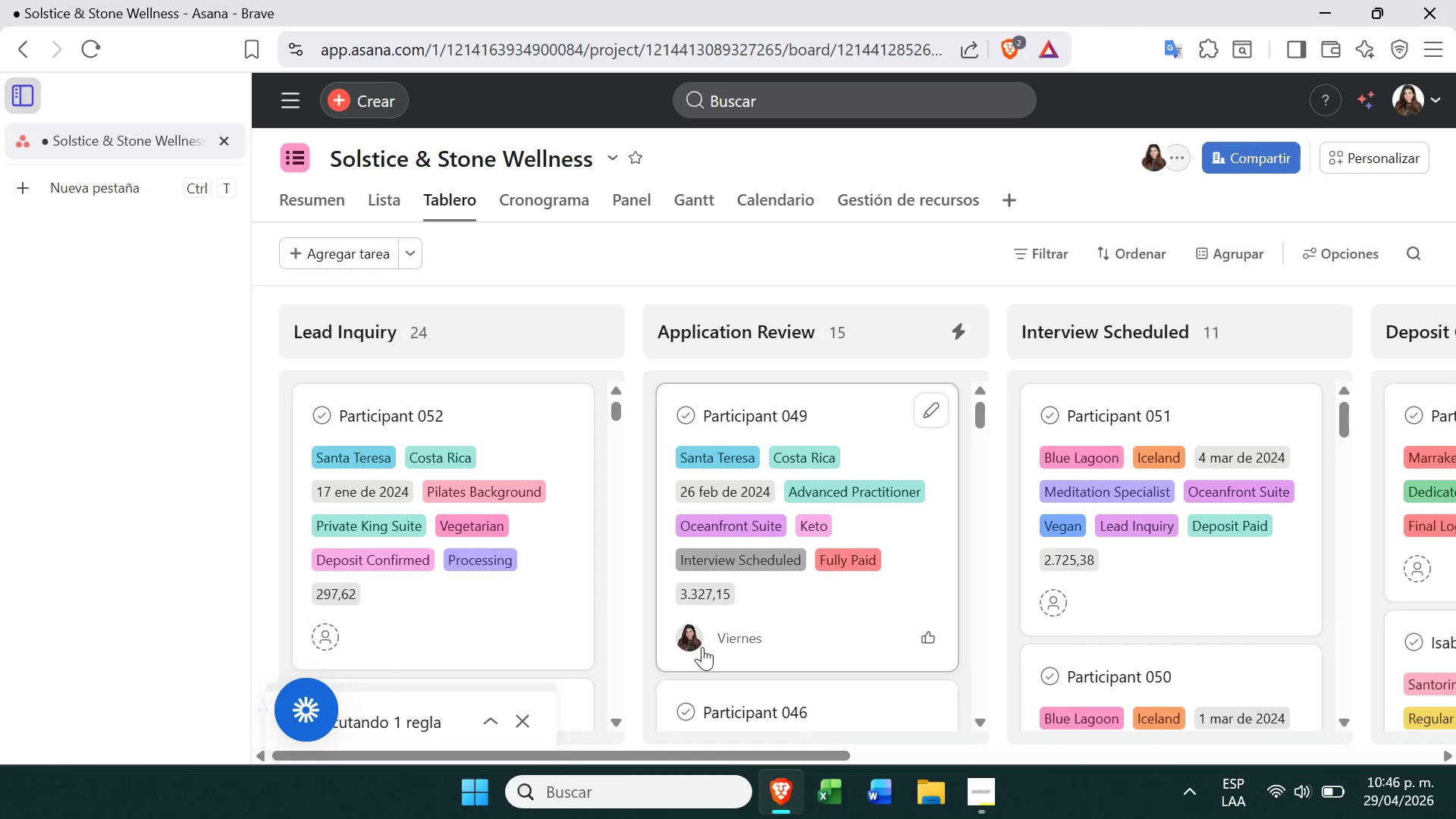 
left_click([970, 804])